 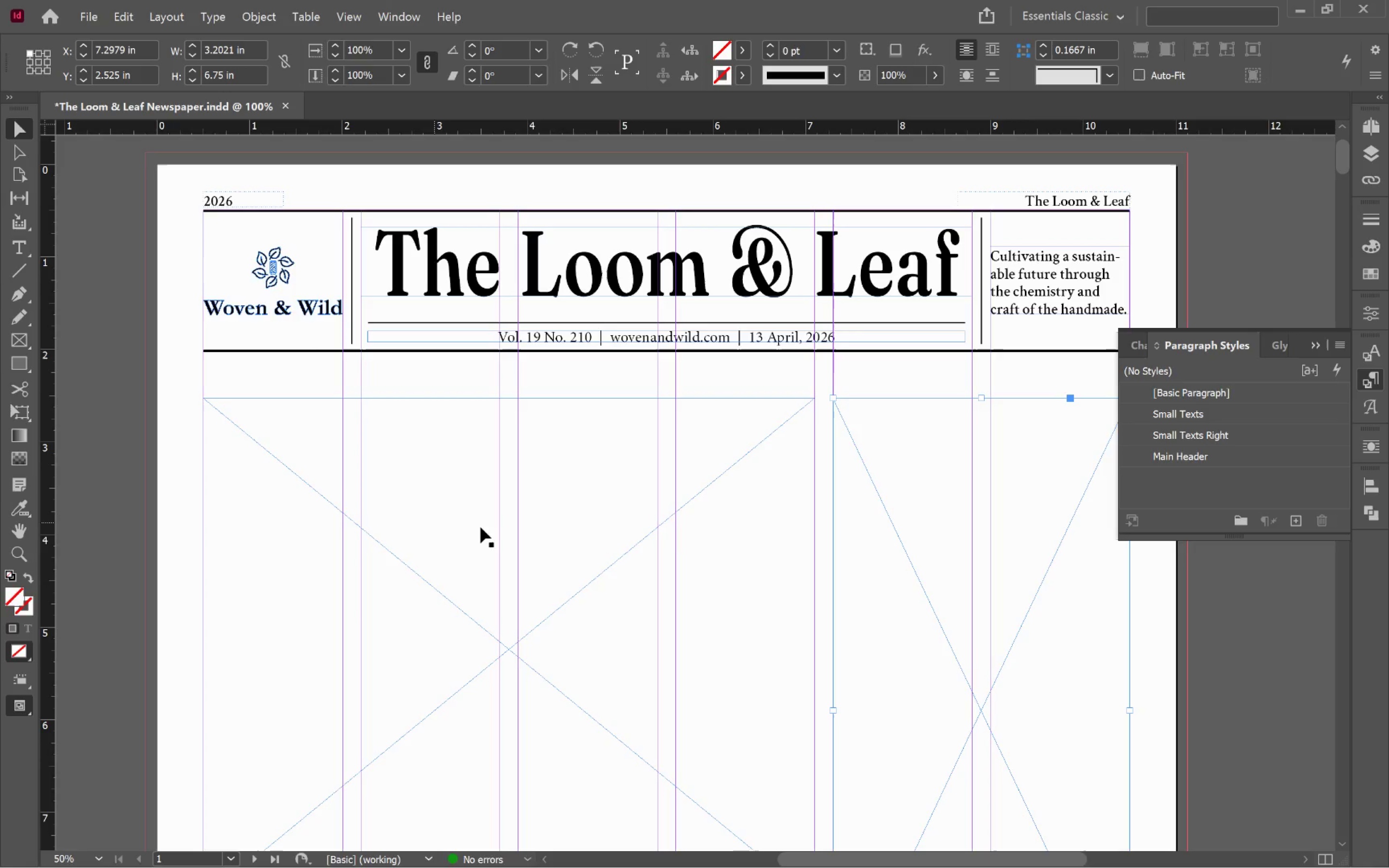 
left_click([1175, 601])
 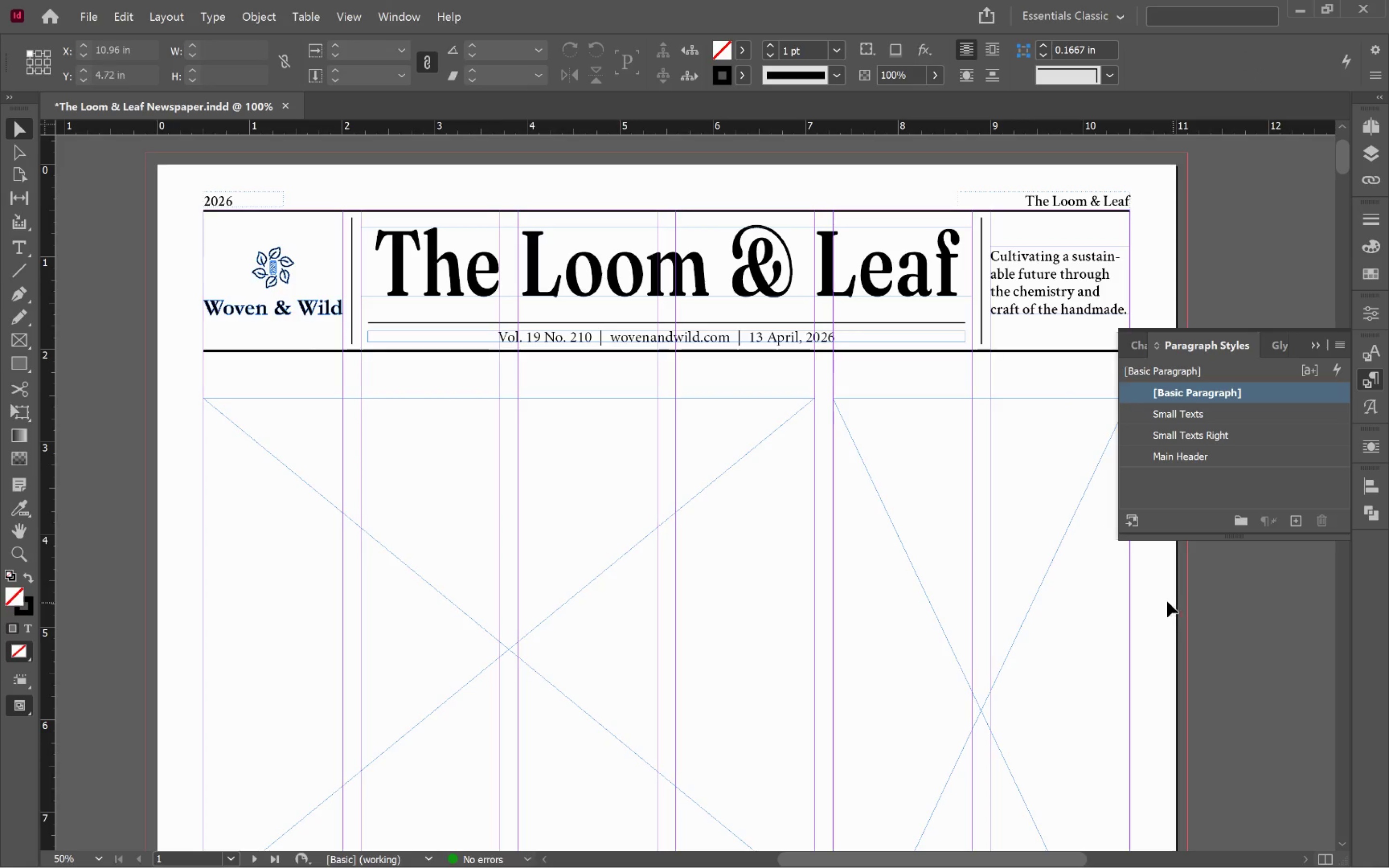 
hold_key(key=AltLeft, duration=0.41)
 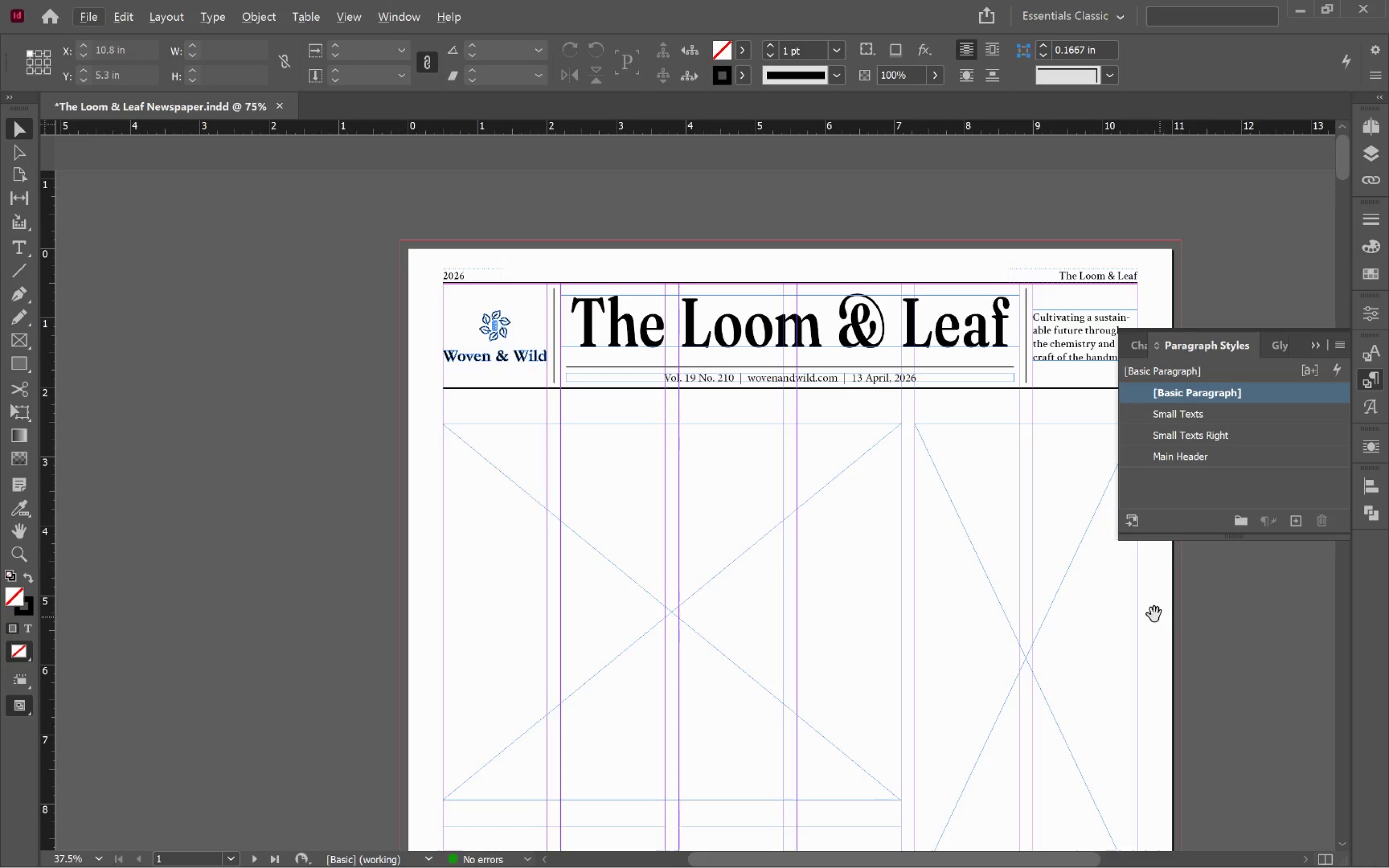 
hold_key(key=Space, duration=1.11)
 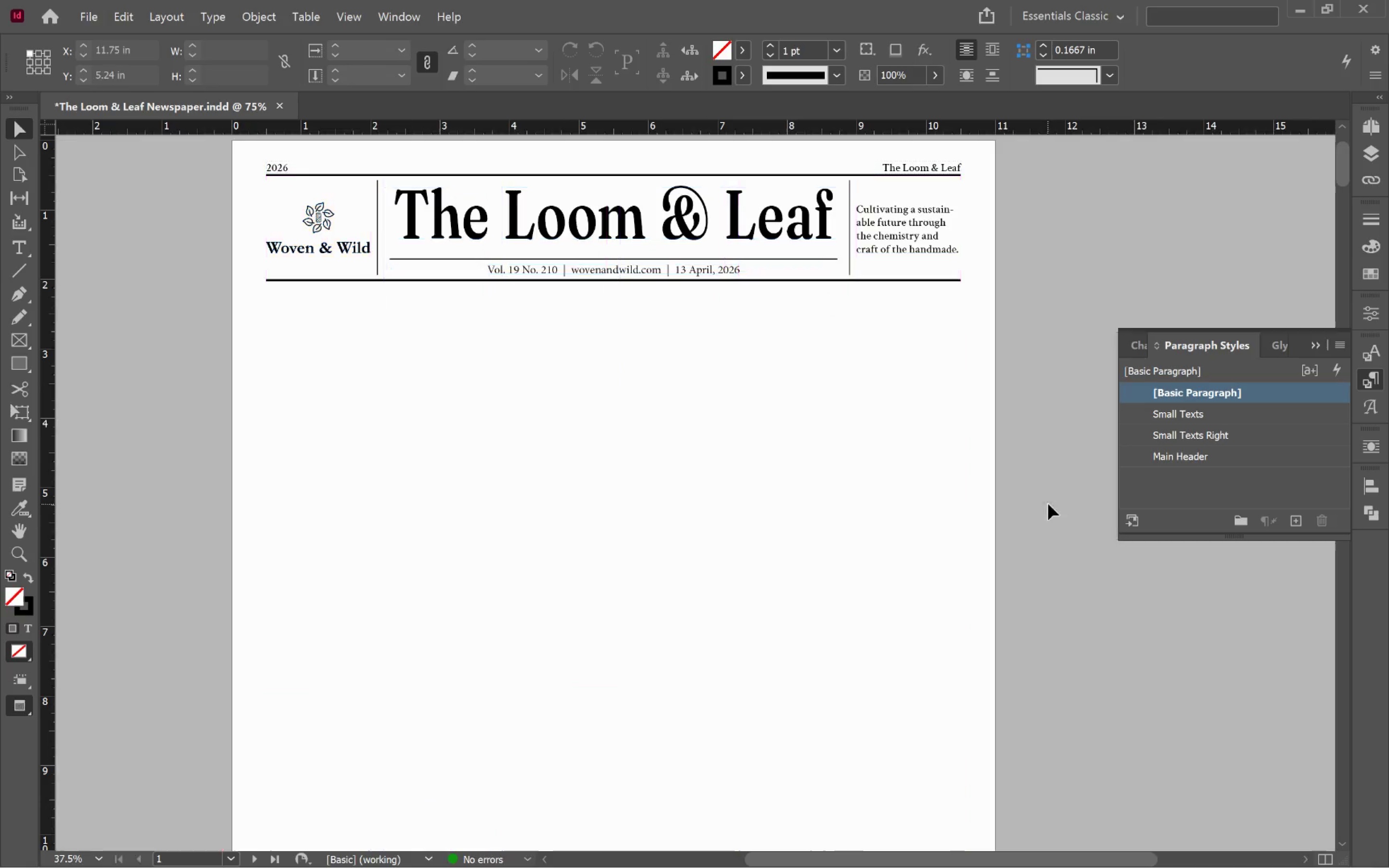 
scroll: coordinate [1158, 592], scroll_direction: down, amount: 1.0
 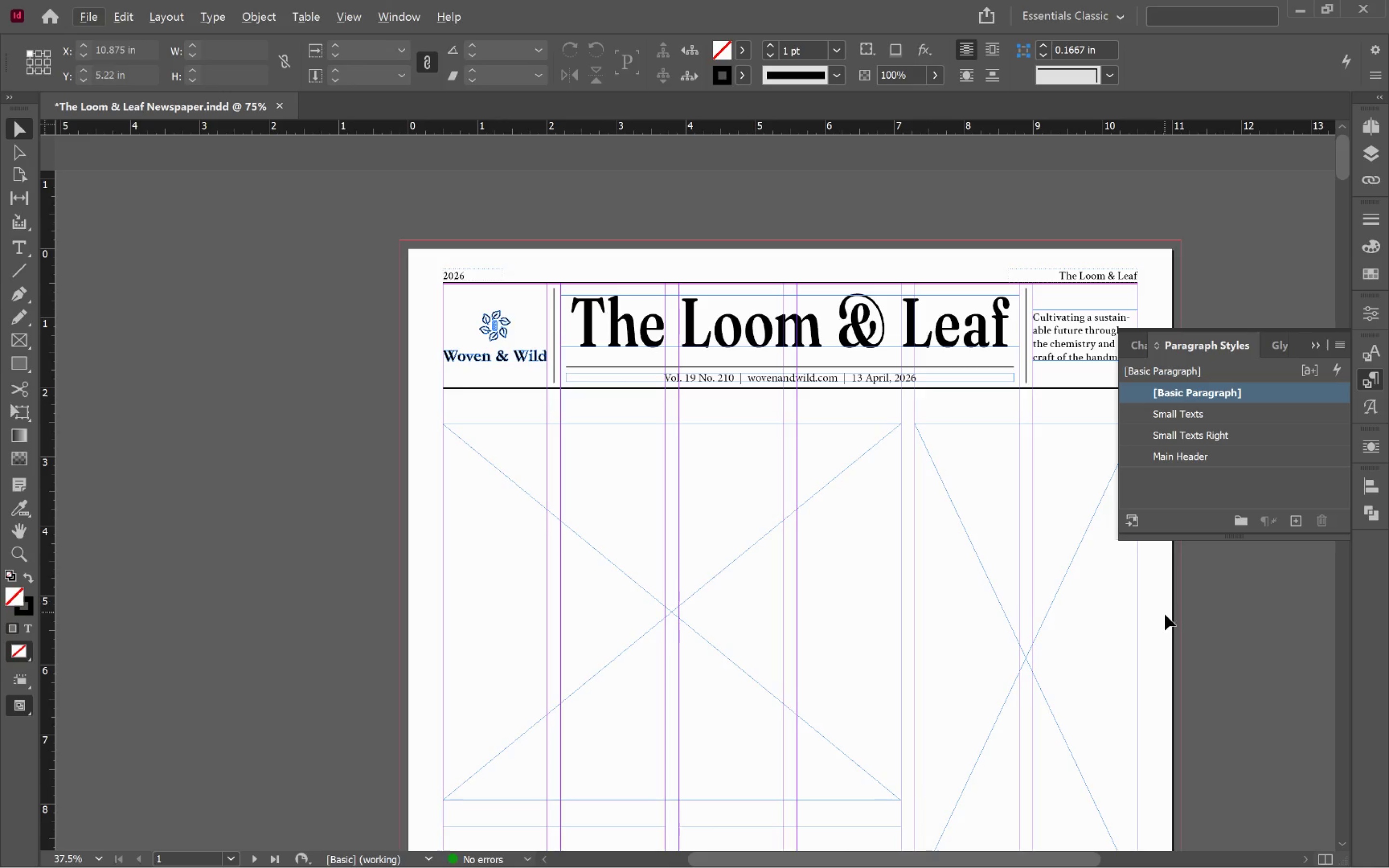 
left_click_drag(start_coordinate=[1142, 607], to_coordinate=[965, 500])
 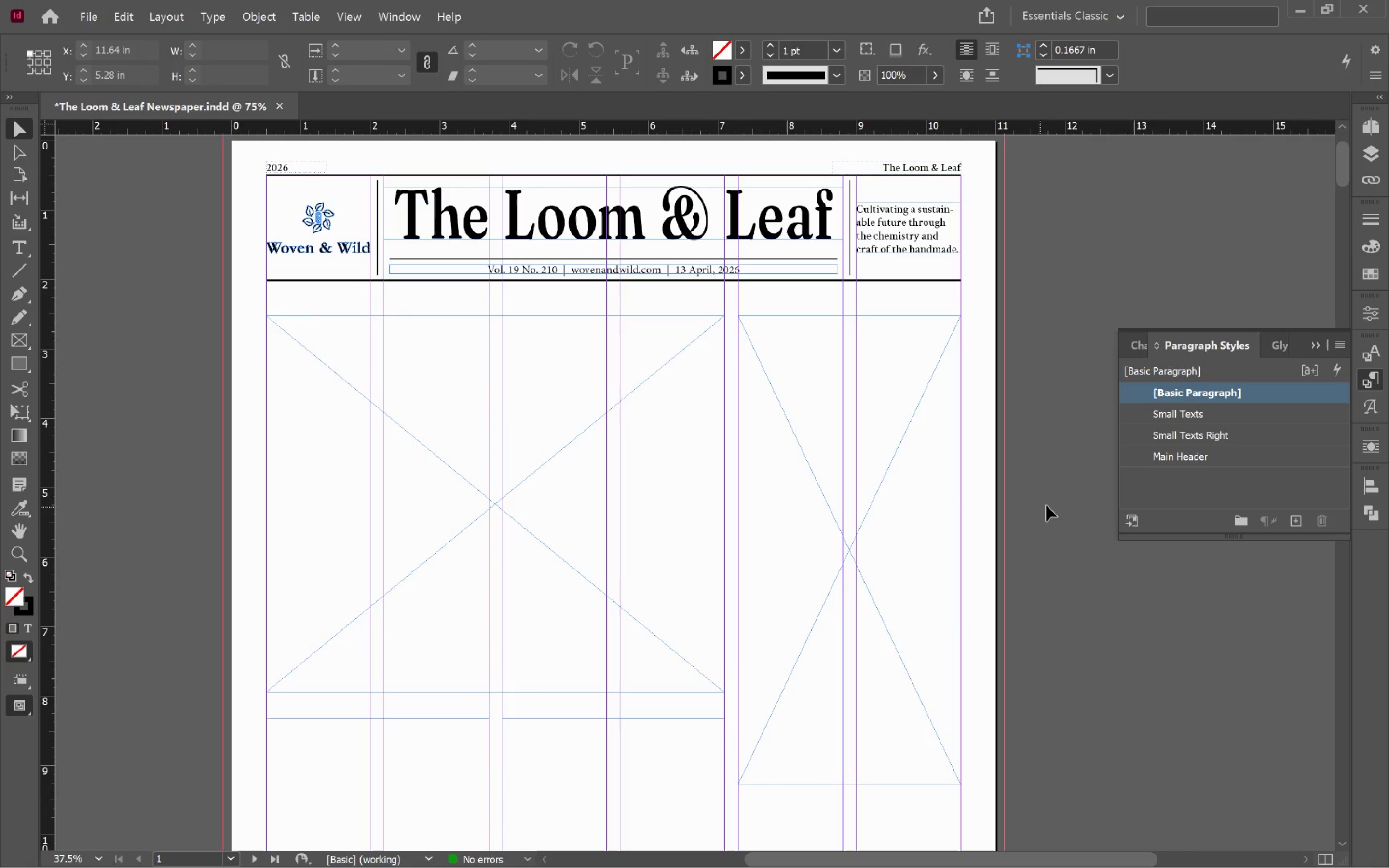 
left_click([1048, 504])
 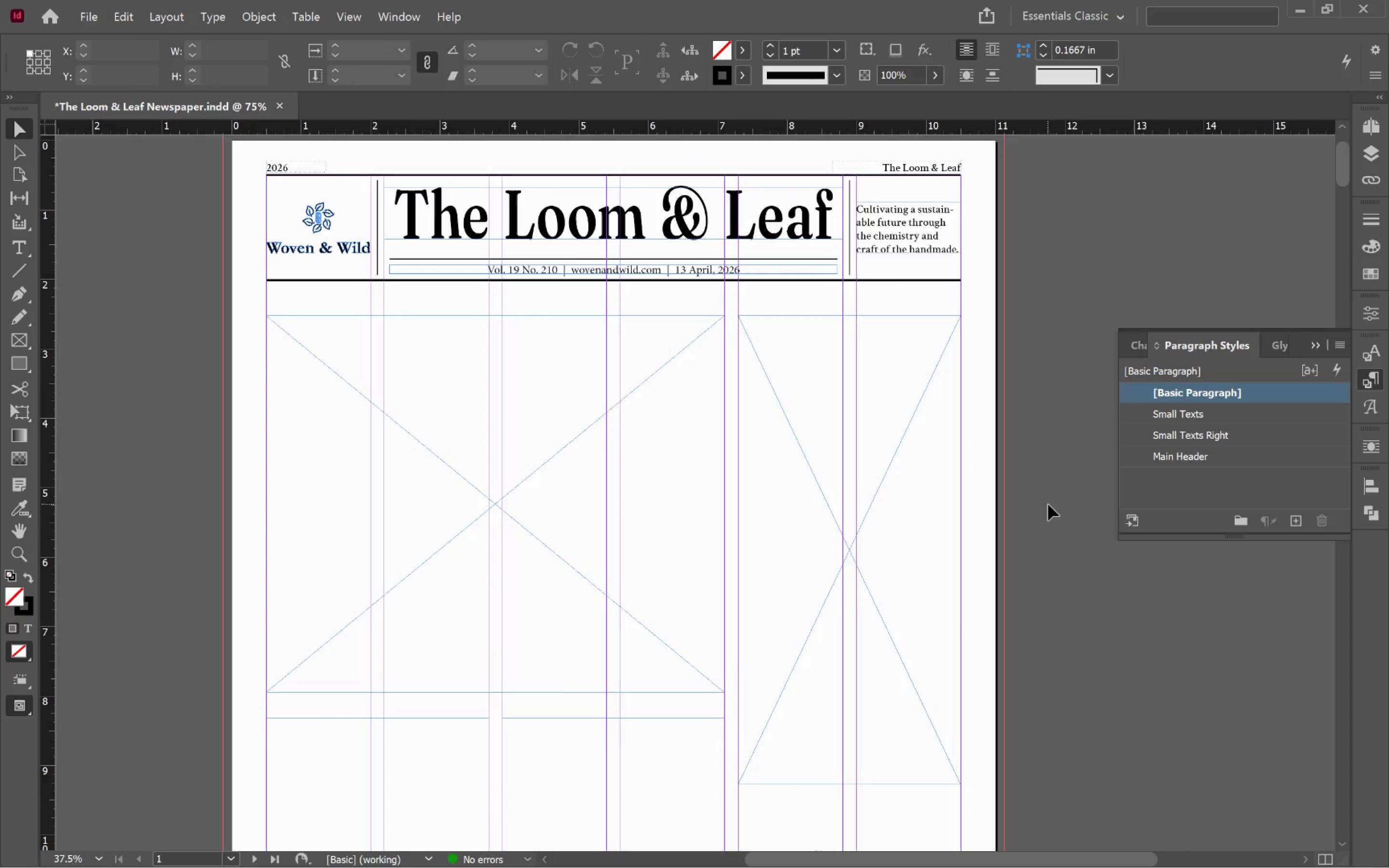 
key(W)
 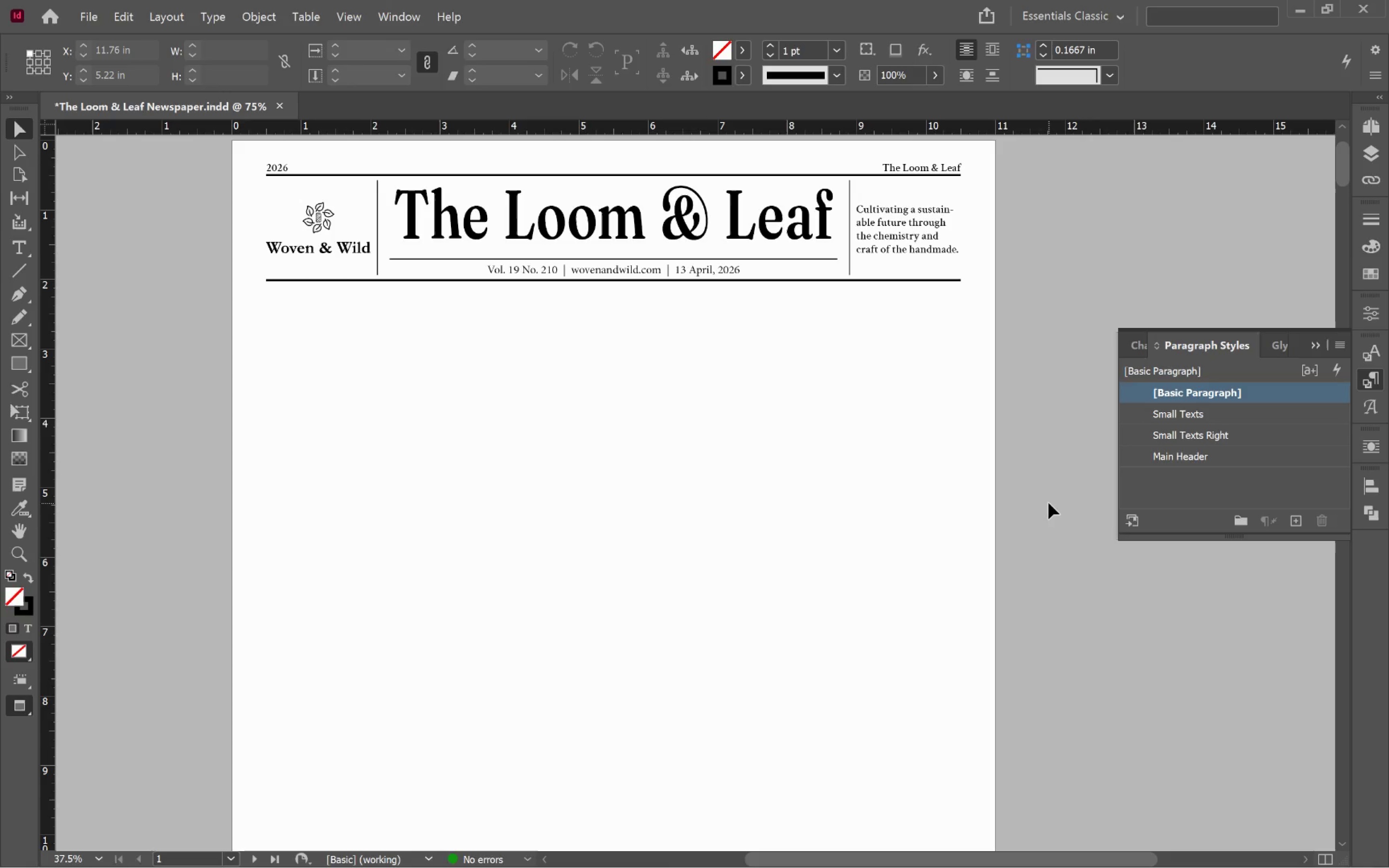 
key(Control+S)
 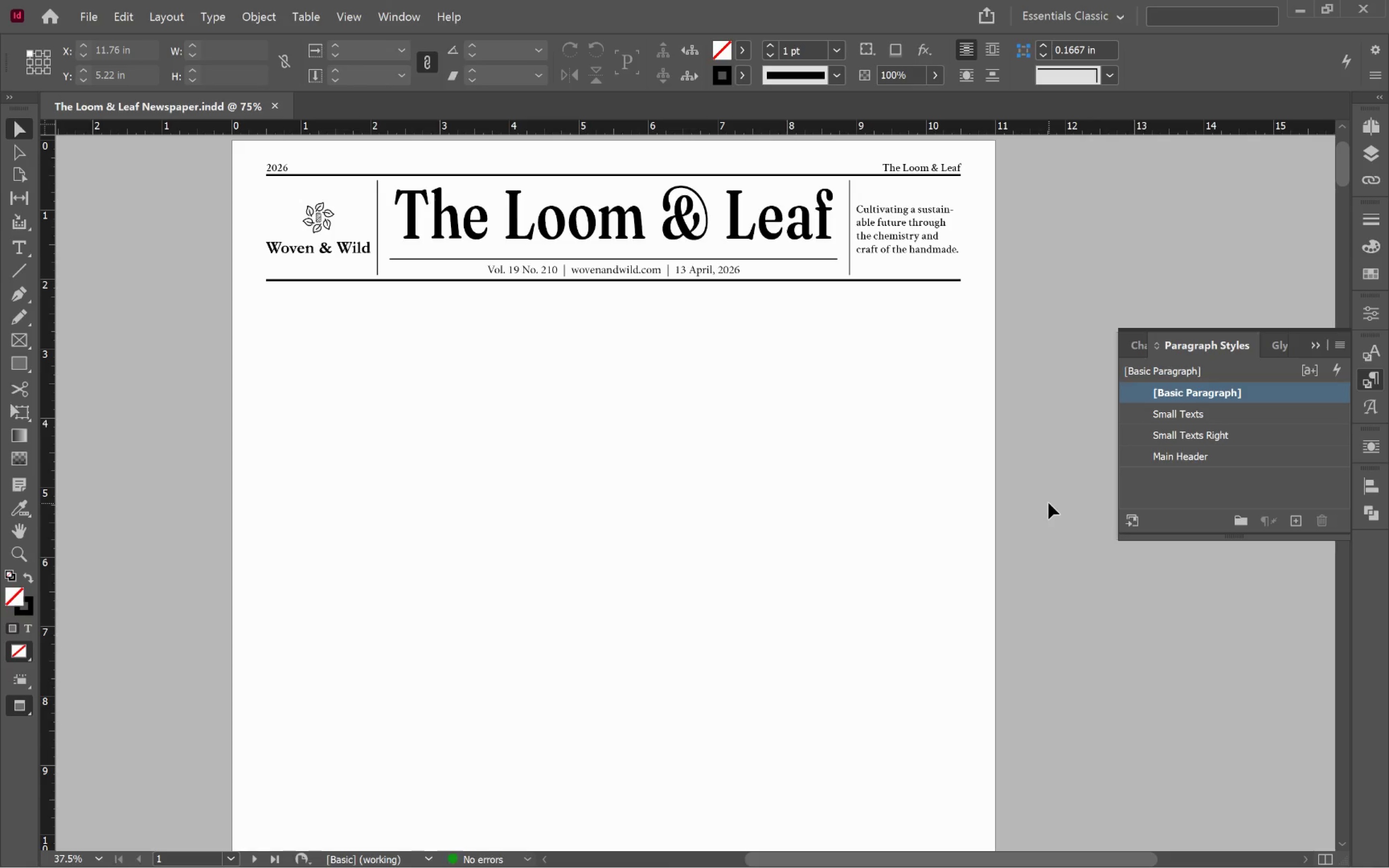 
wait(9.94)
 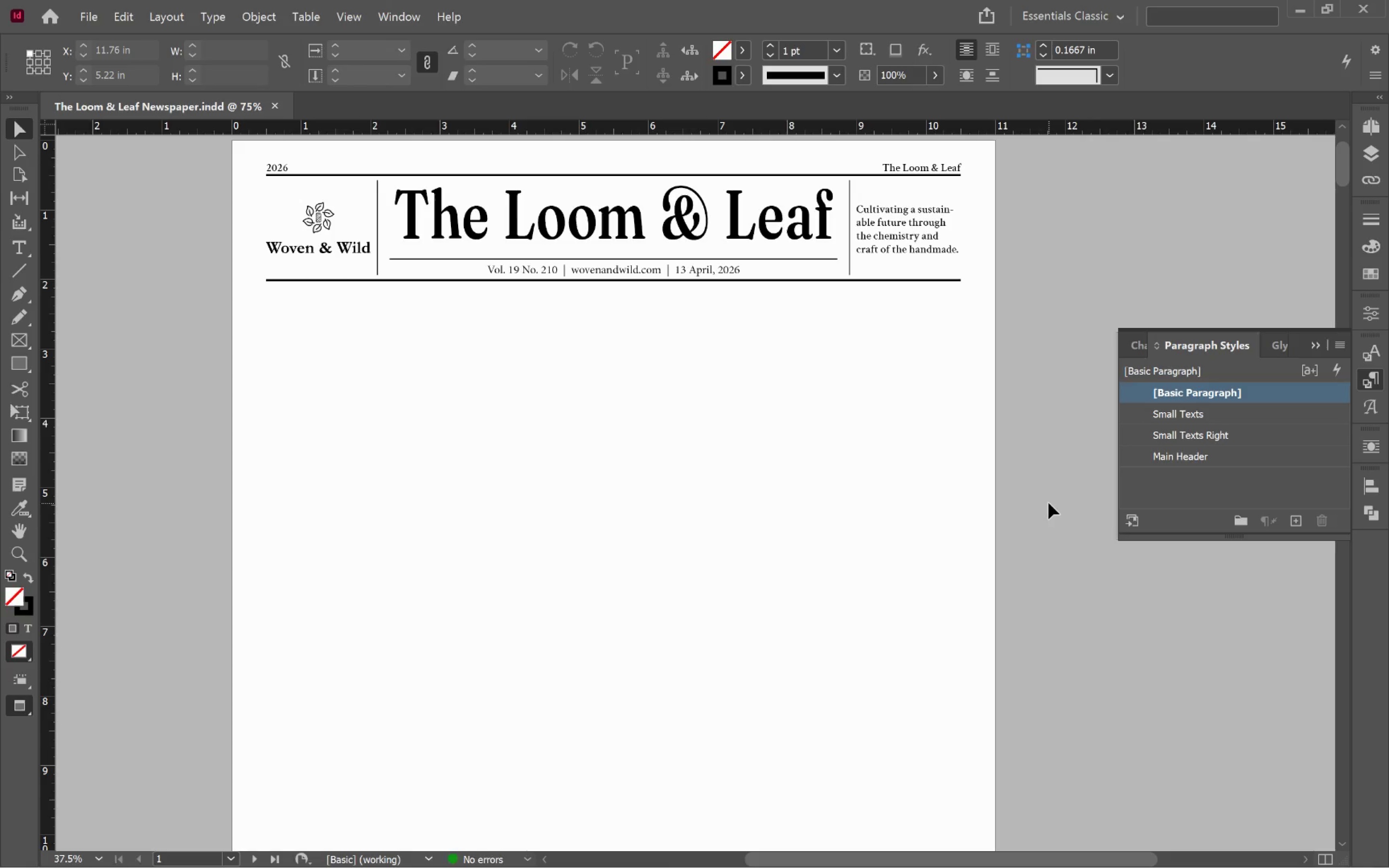 
key(Alt+Tab)